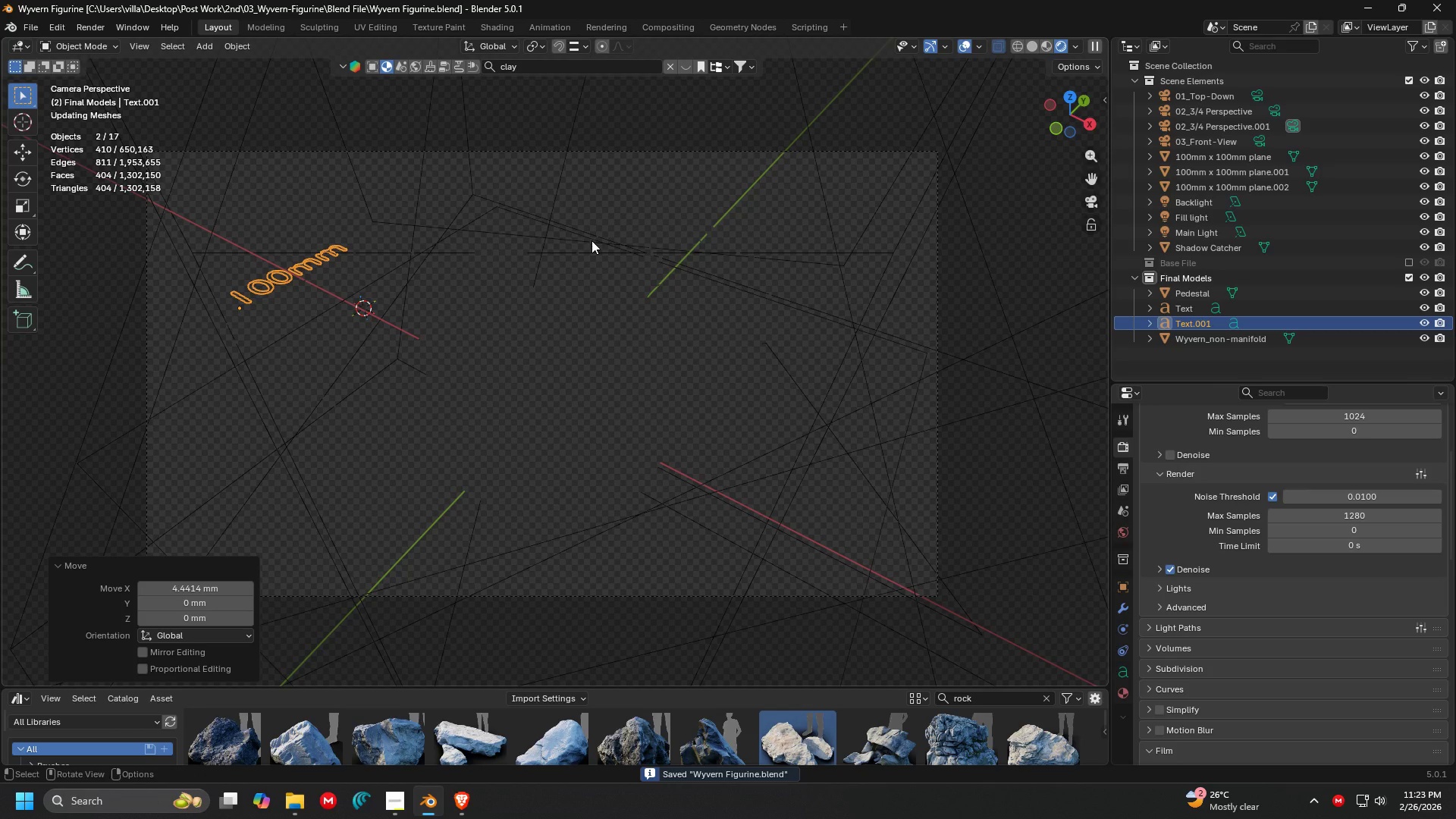 
left_click([592, 240])
 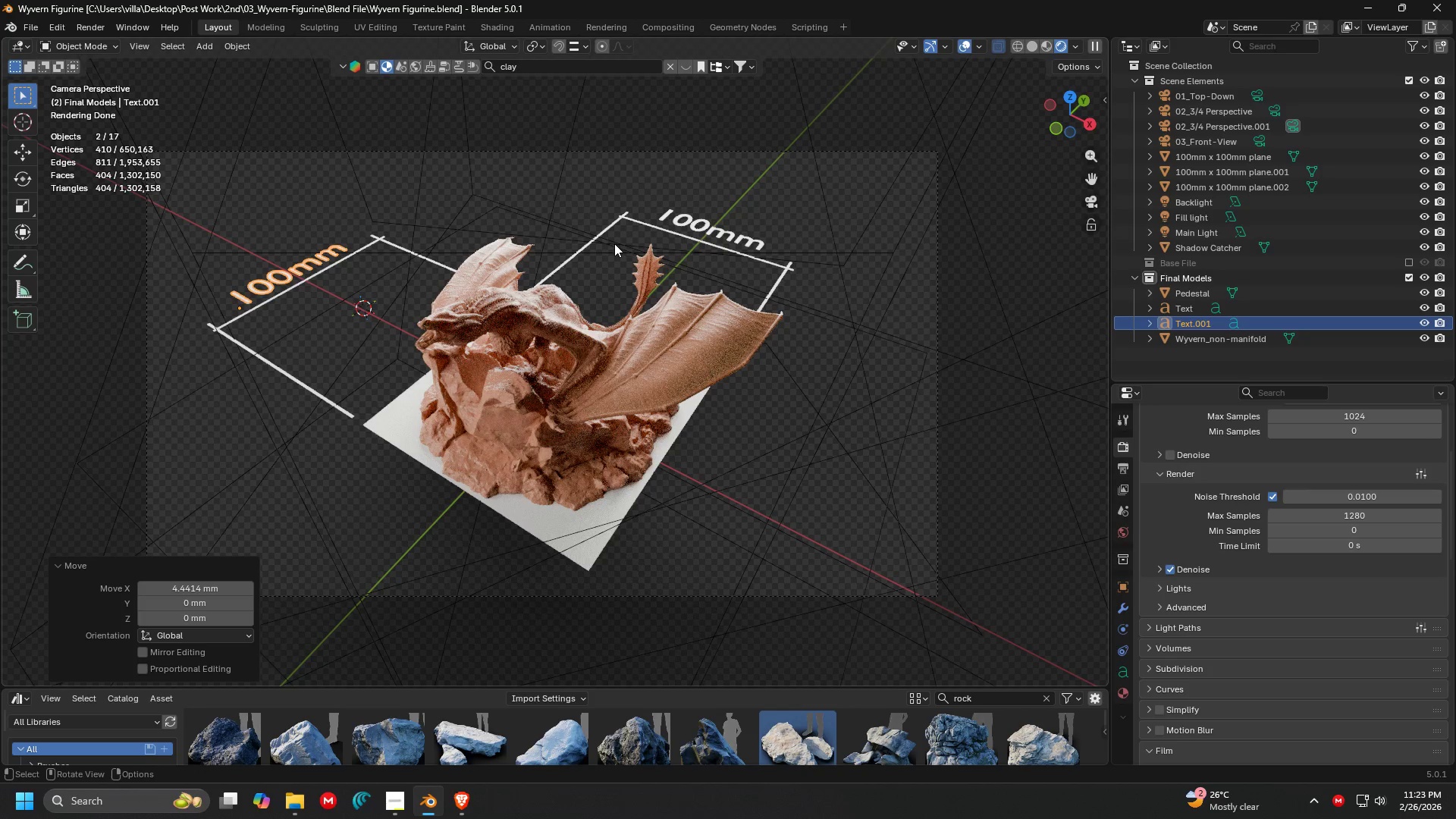 
wait(6.95)
 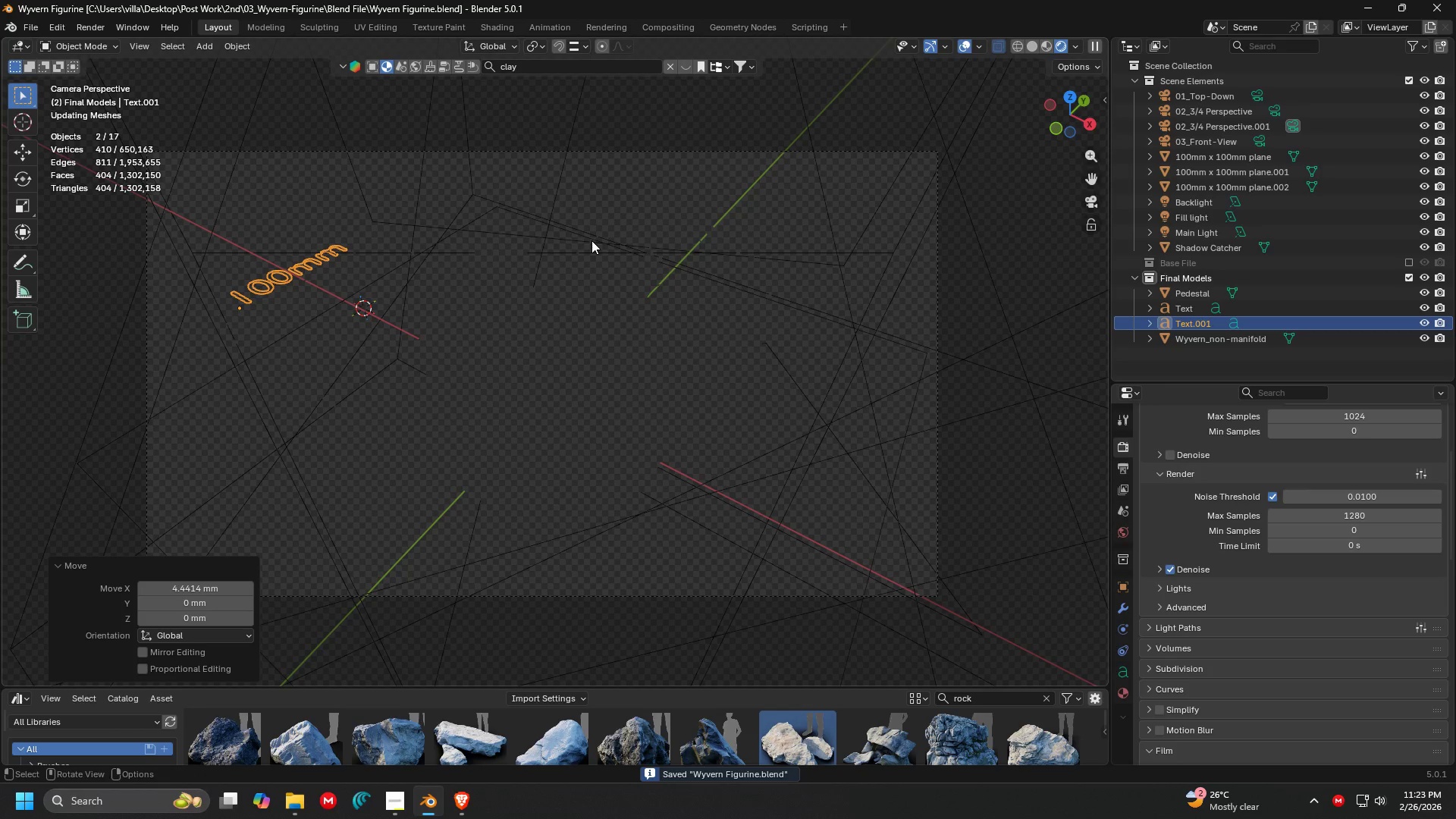 
left_click([522, 121])
 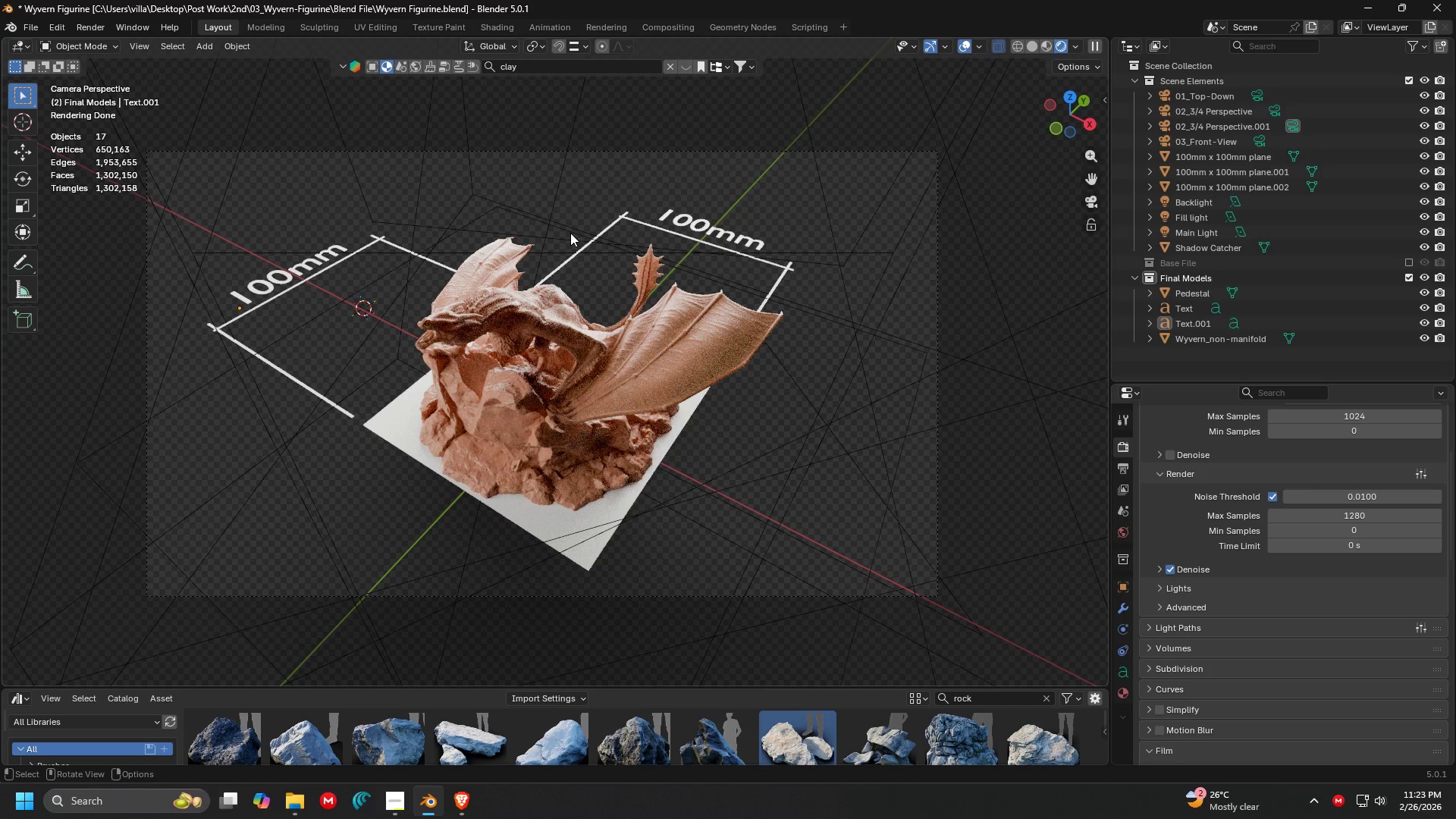 
wait(7.49)
 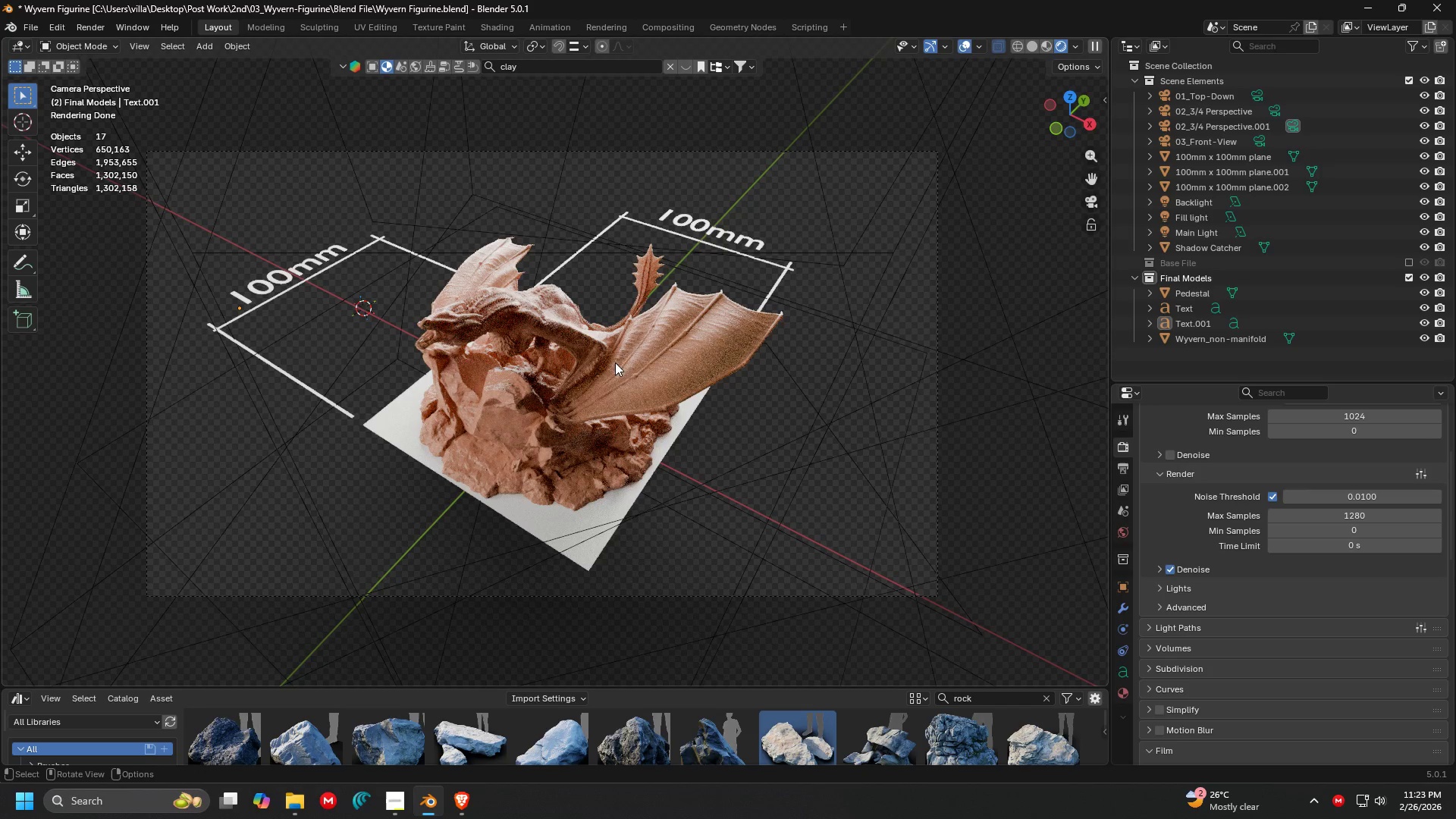 
hold_key(key=Z, duration=0.56)
 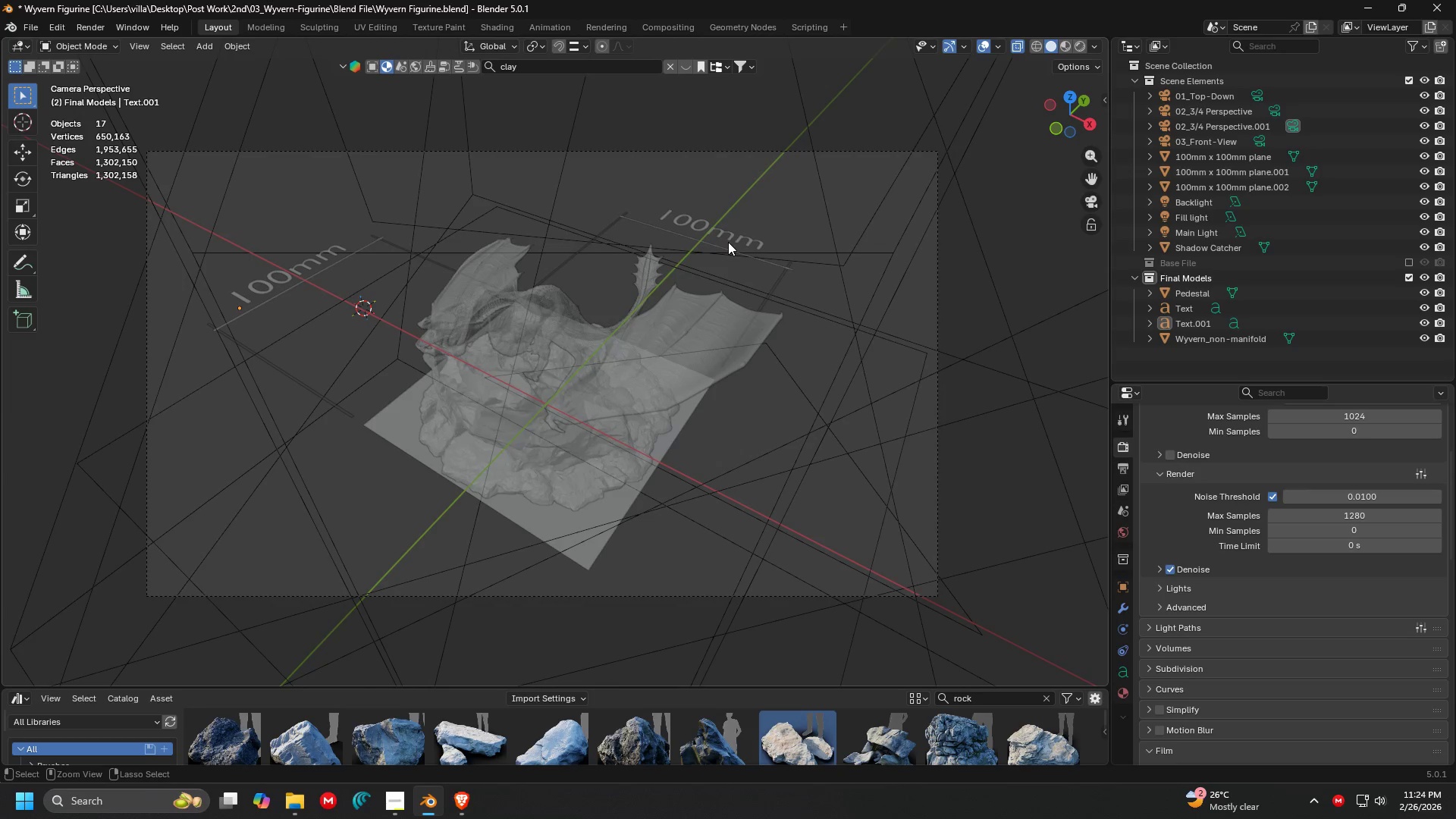 
left_click([728, 242])
 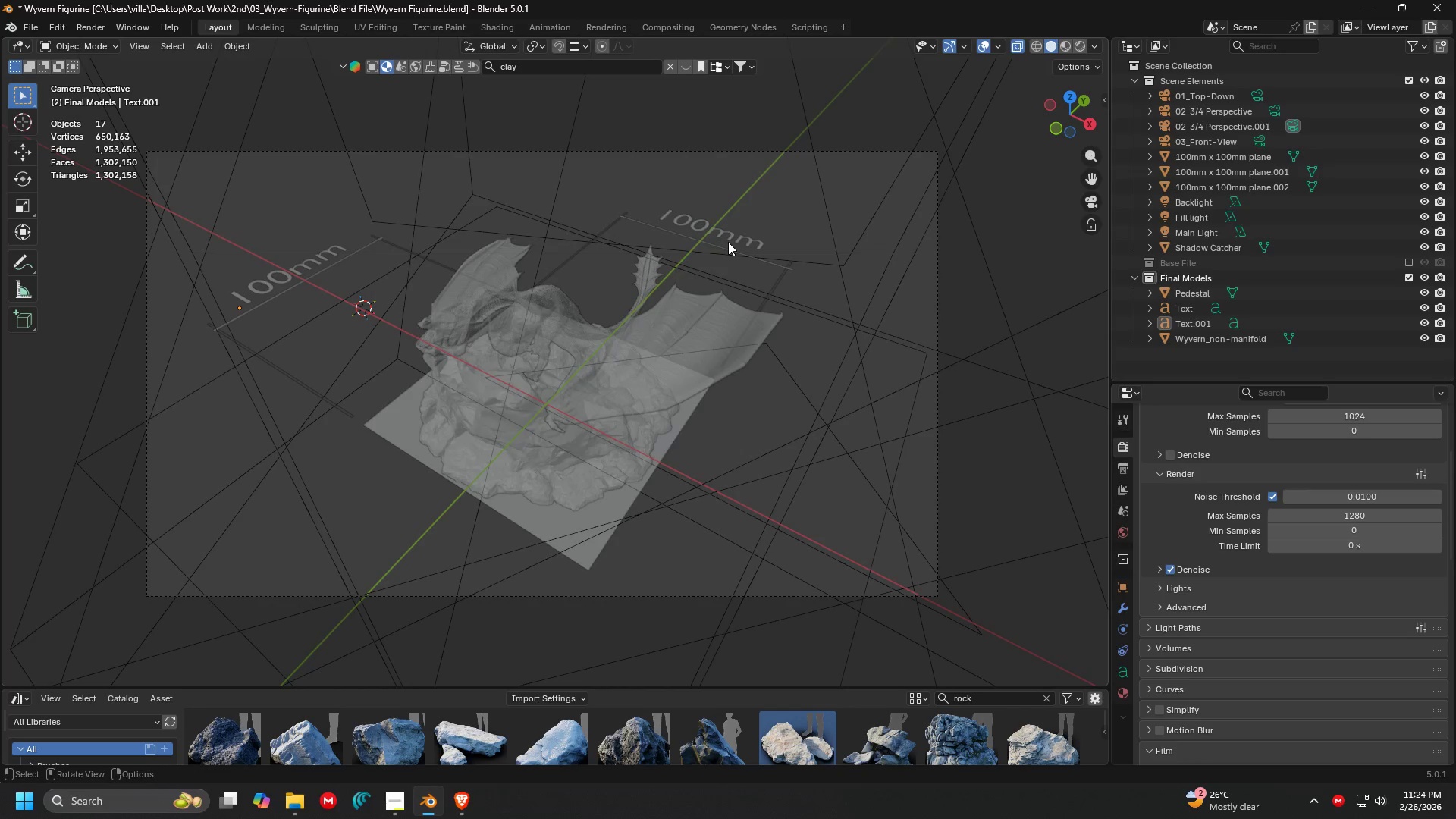 
key(Control+S)
 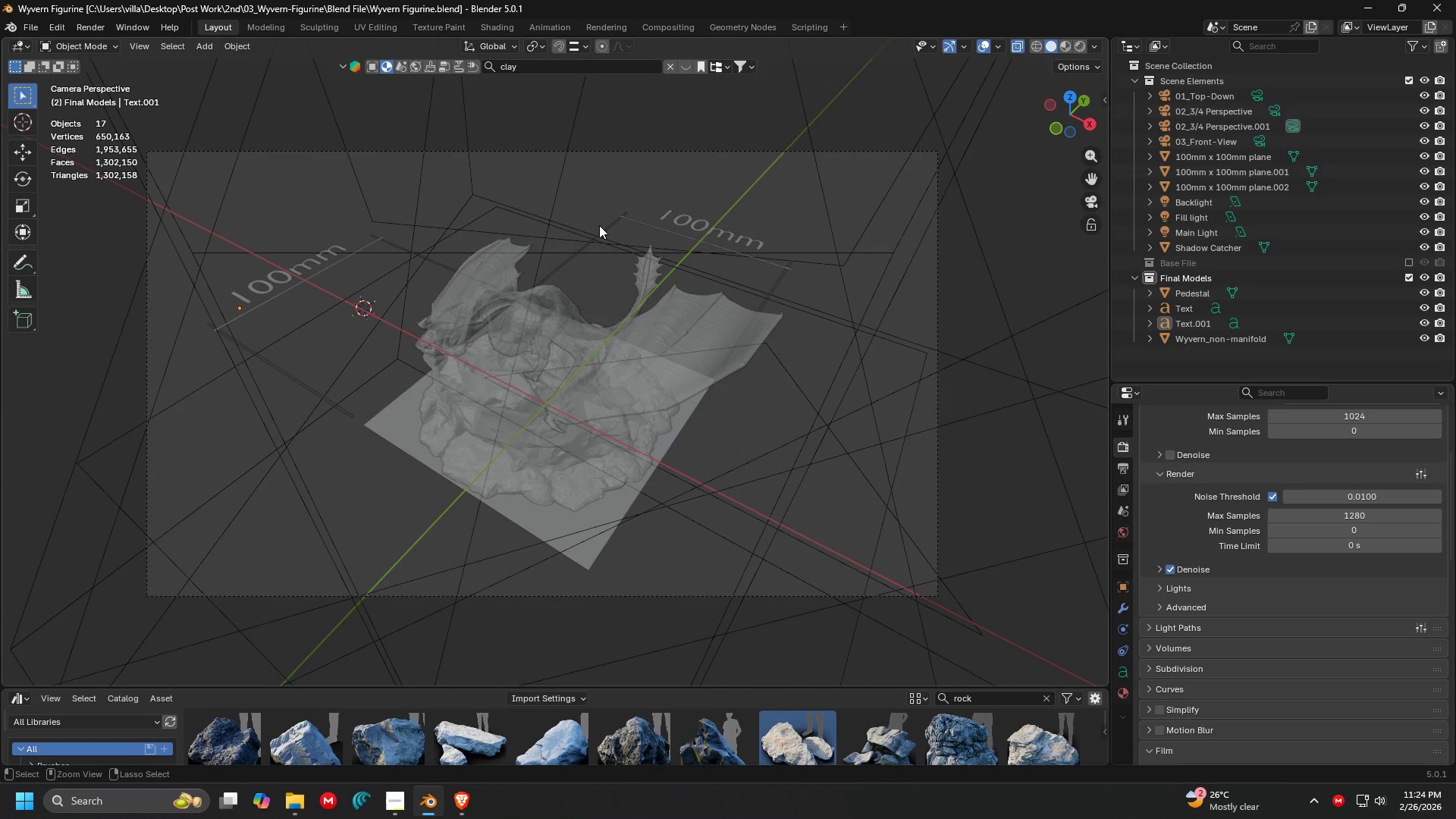 
key(Alt+AltLeft)
 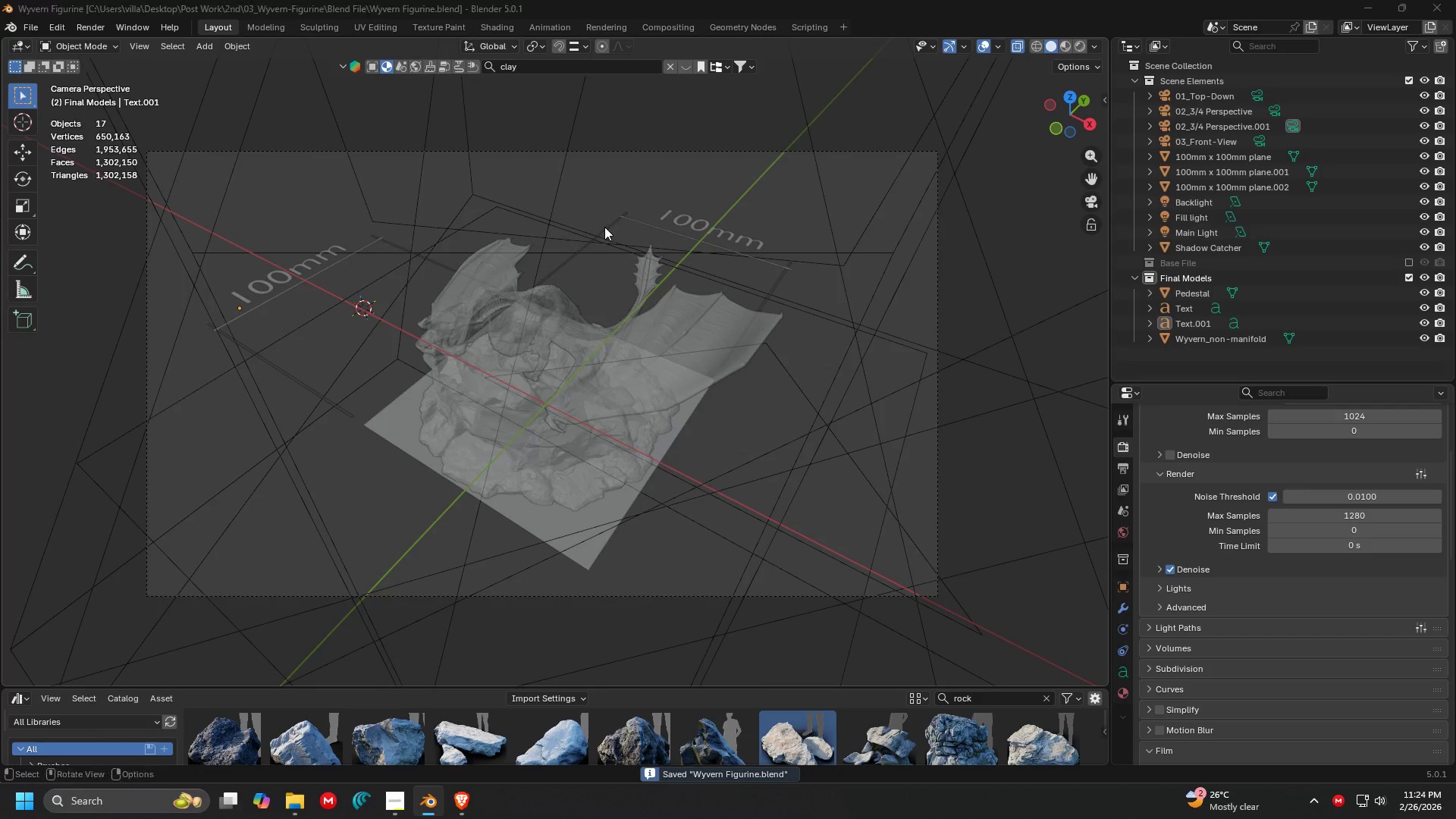 
key(Alt+Tab)